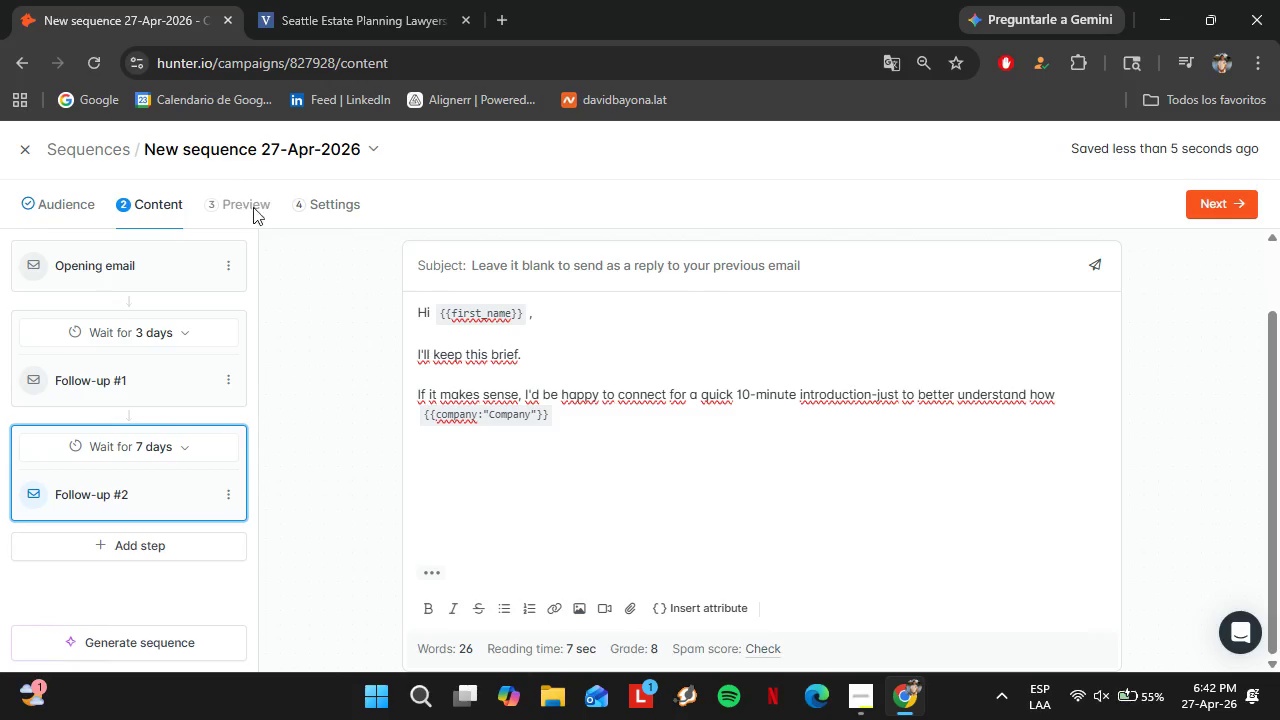 
left_click([319, 205])
 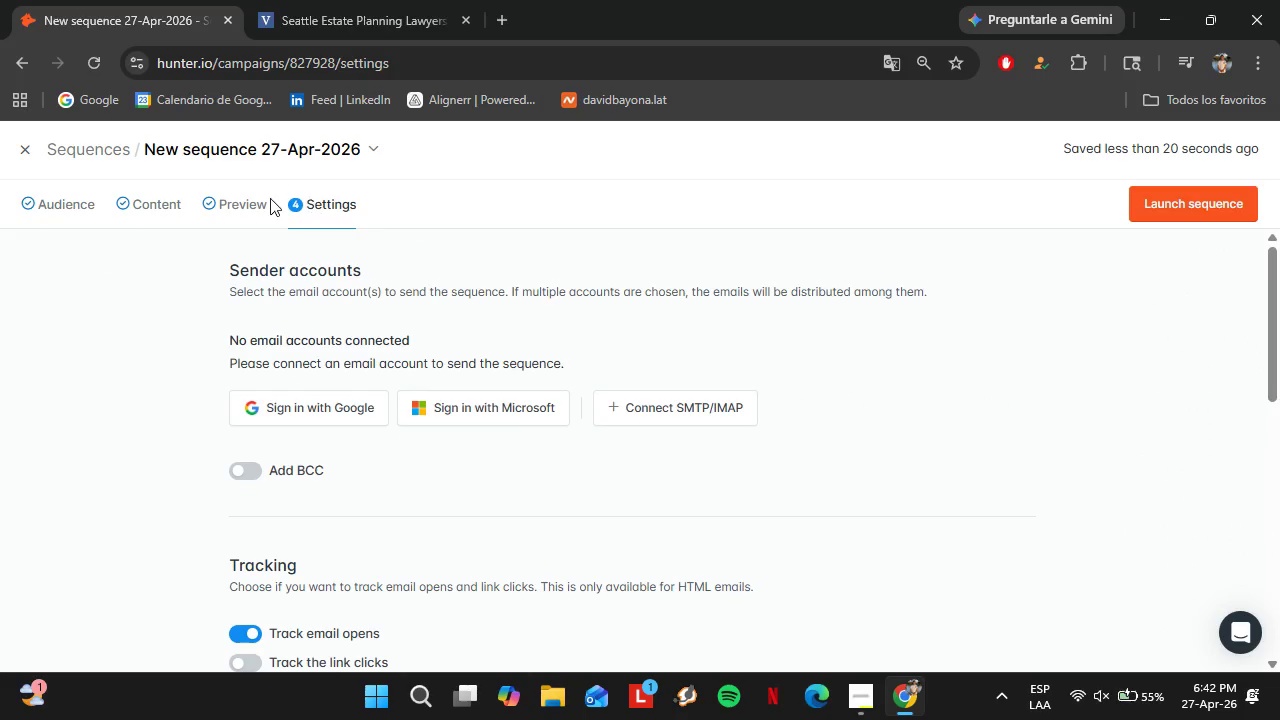 
left_click([228, 199])
 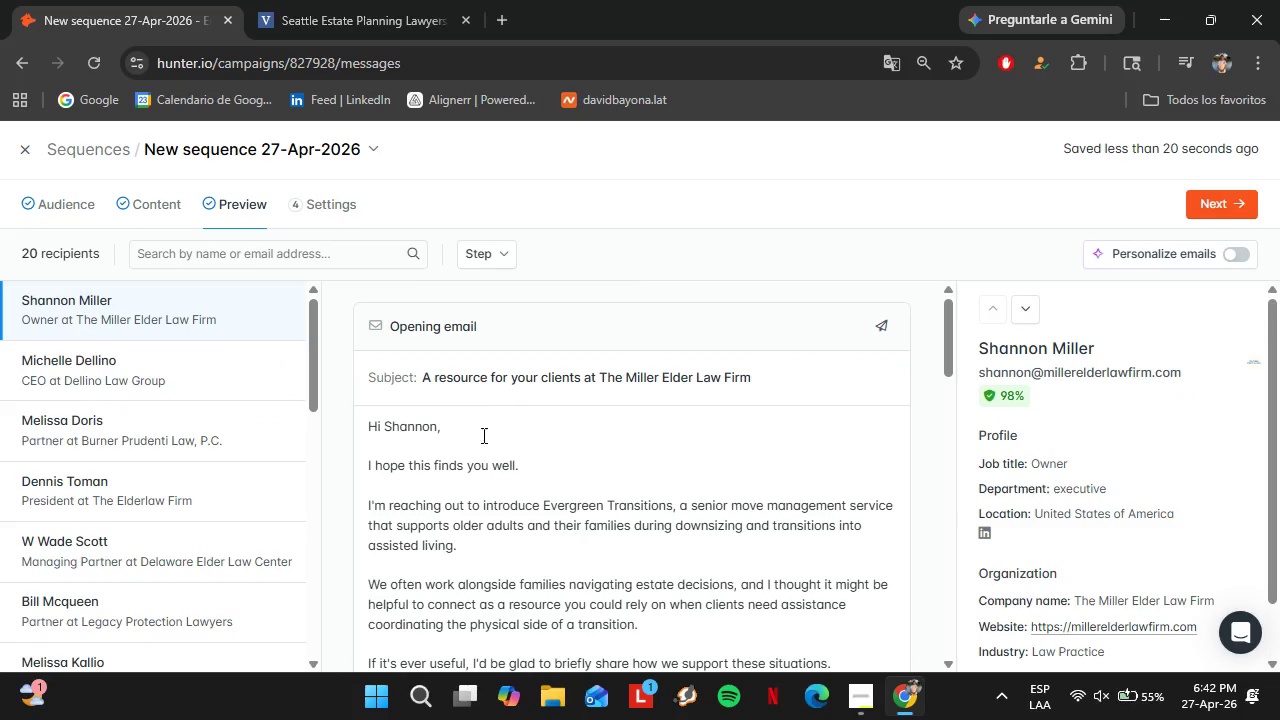 
scroll: coordinate [521, 453], scroll_direction: down, amount: 2.0
 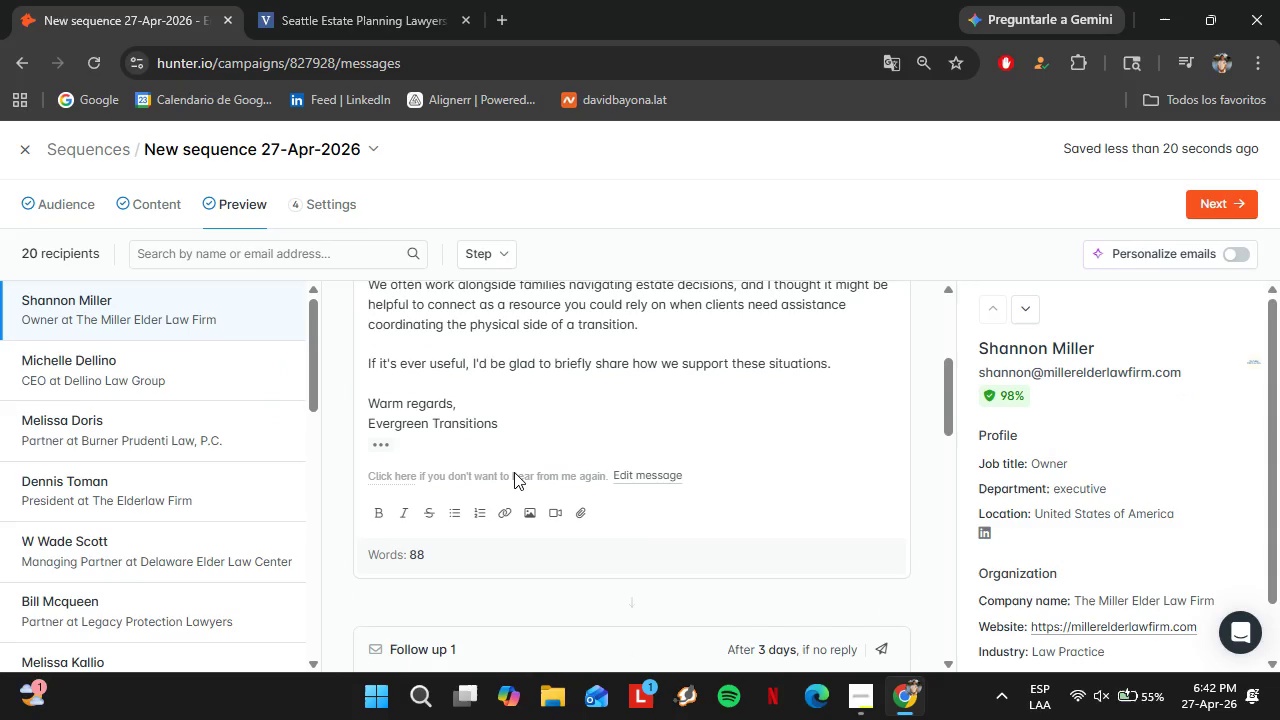 
scroll: coordinate [703, 470], scroll_direction: up, amount: 4.0
 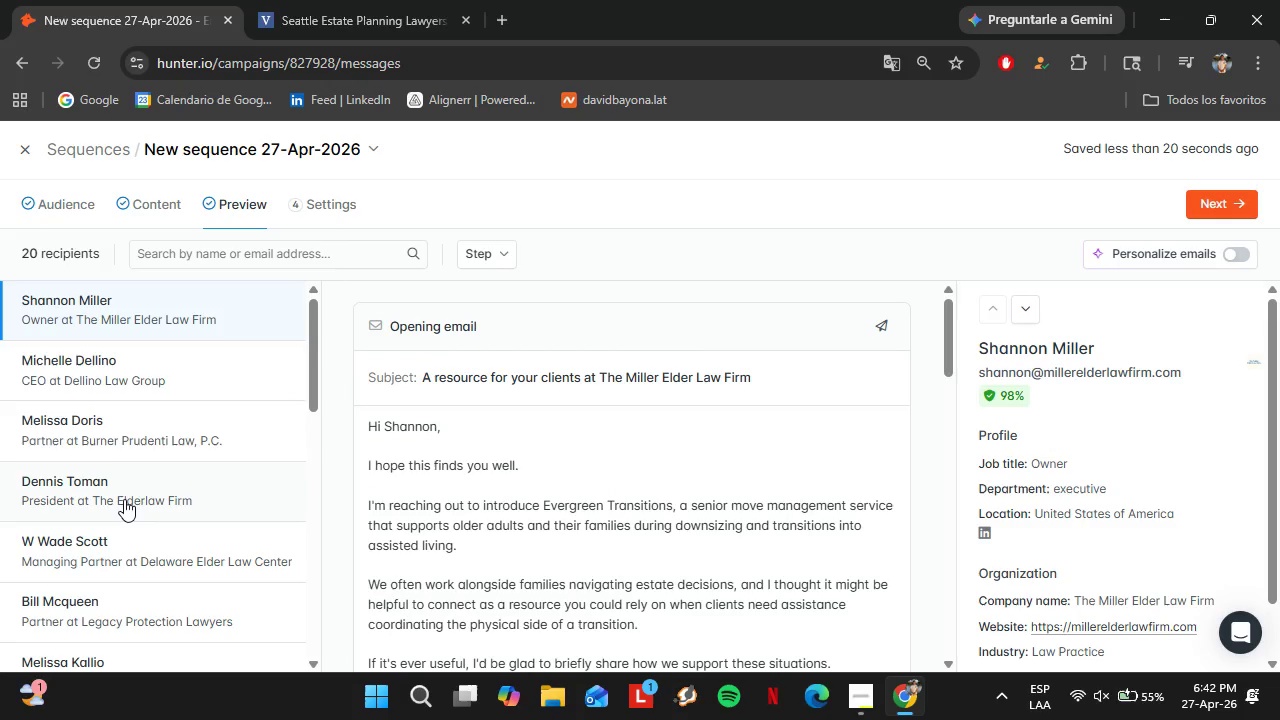 
left_click([113, 372])
 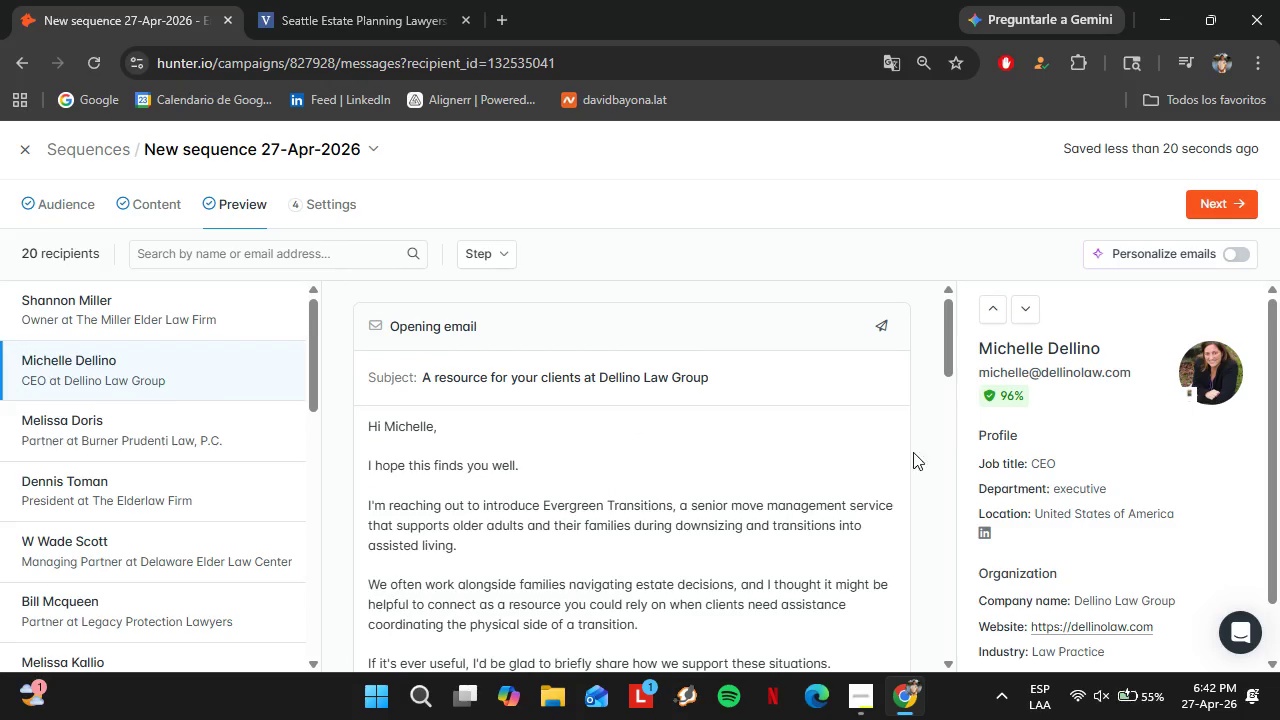 
scroll: coordinate [688, 512], scroll_direction: up, amount: 2.0
 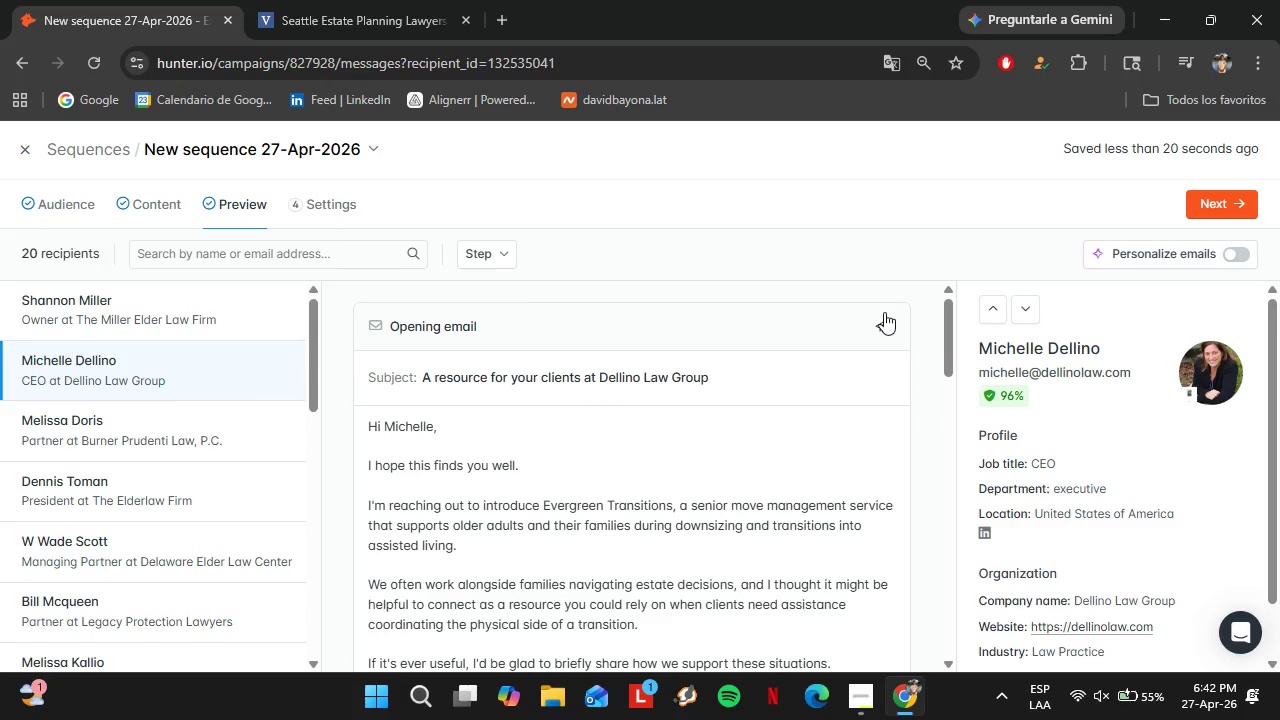 
left_click_drag(start_coordinate=[944, 316], to_coordinate=[939, 451])
 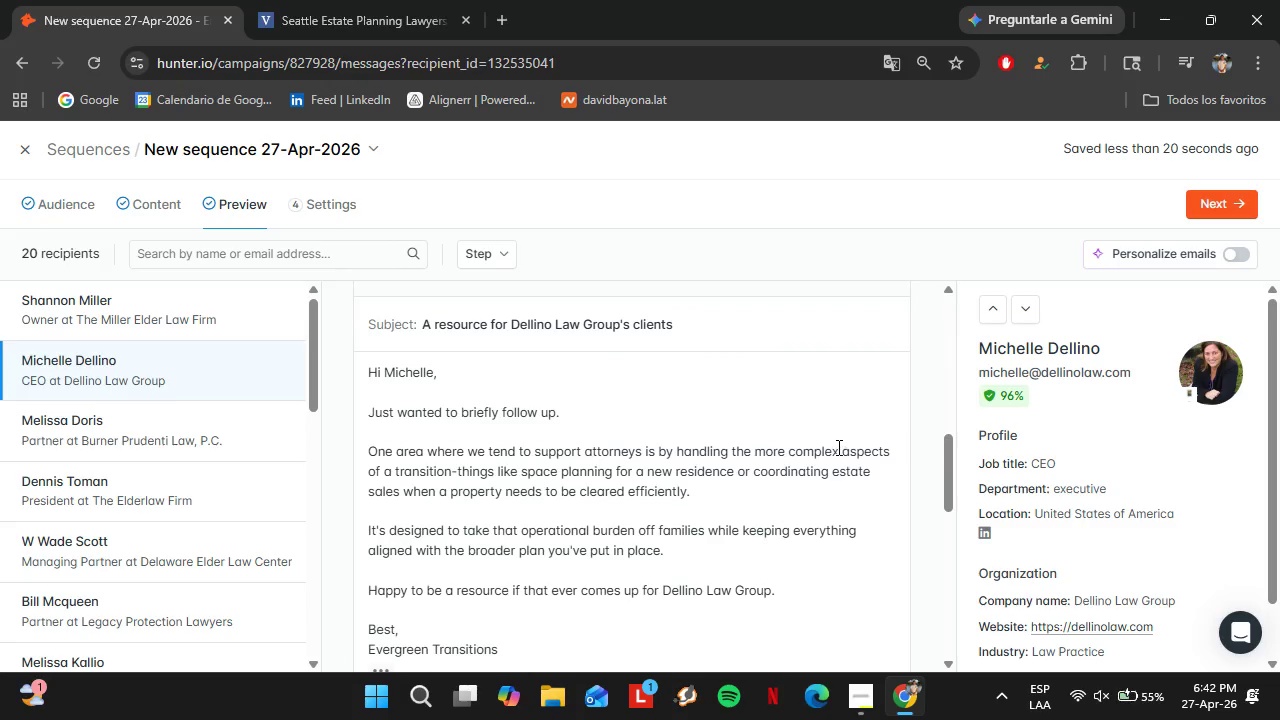 
scroll: coordinate [834, 445], scroll_direction: down, amount: 7.0
 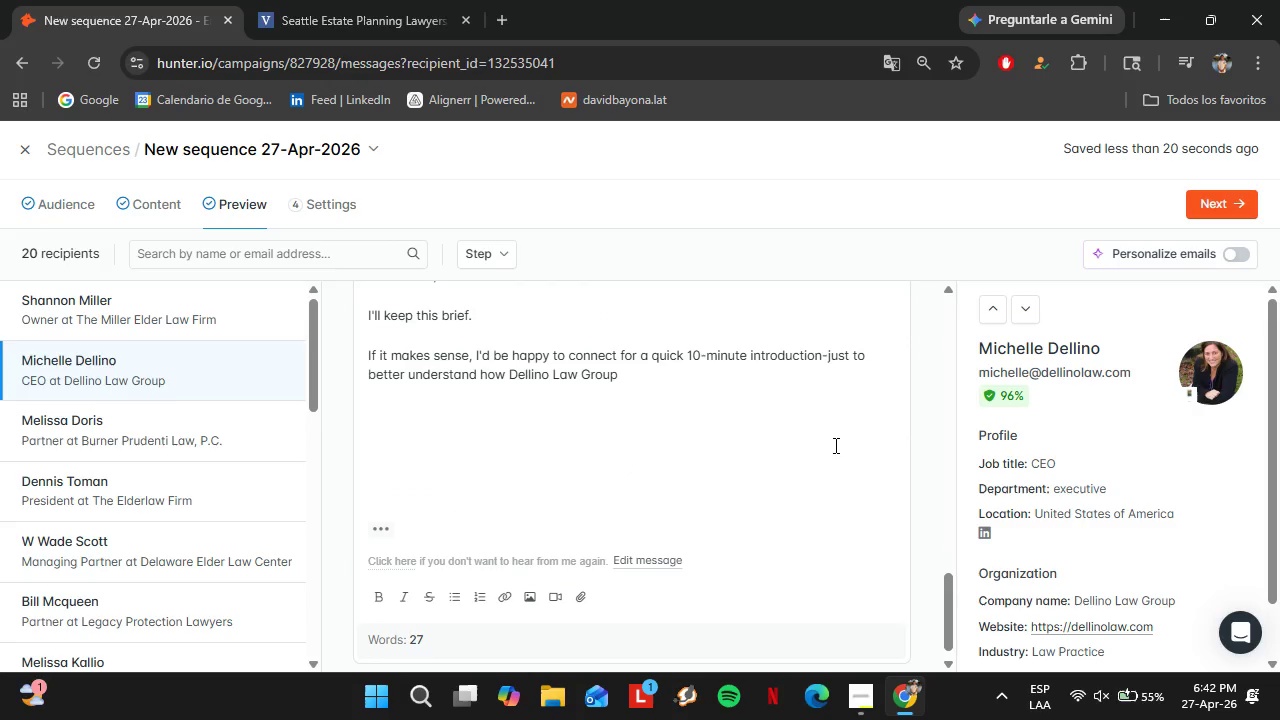 
scroll: coordinate [834, 445], scroll_direction: up, amount: 1.0
 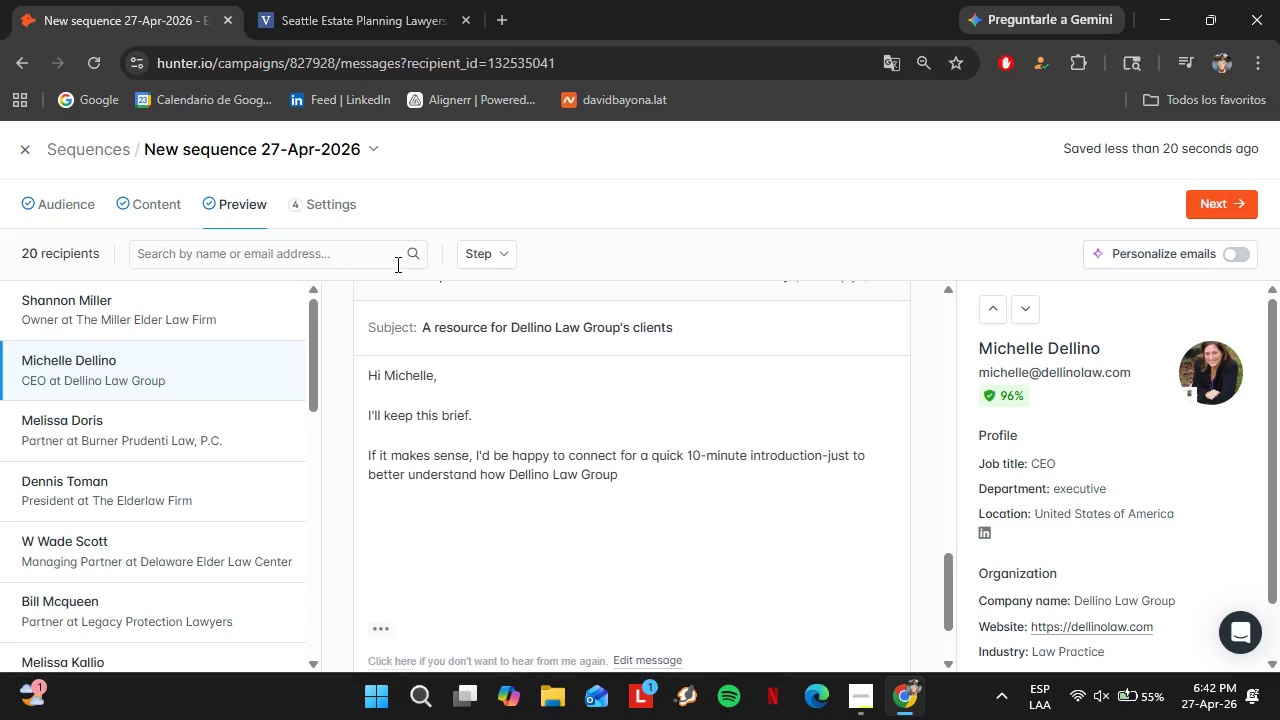 
left_click([140, 202])
 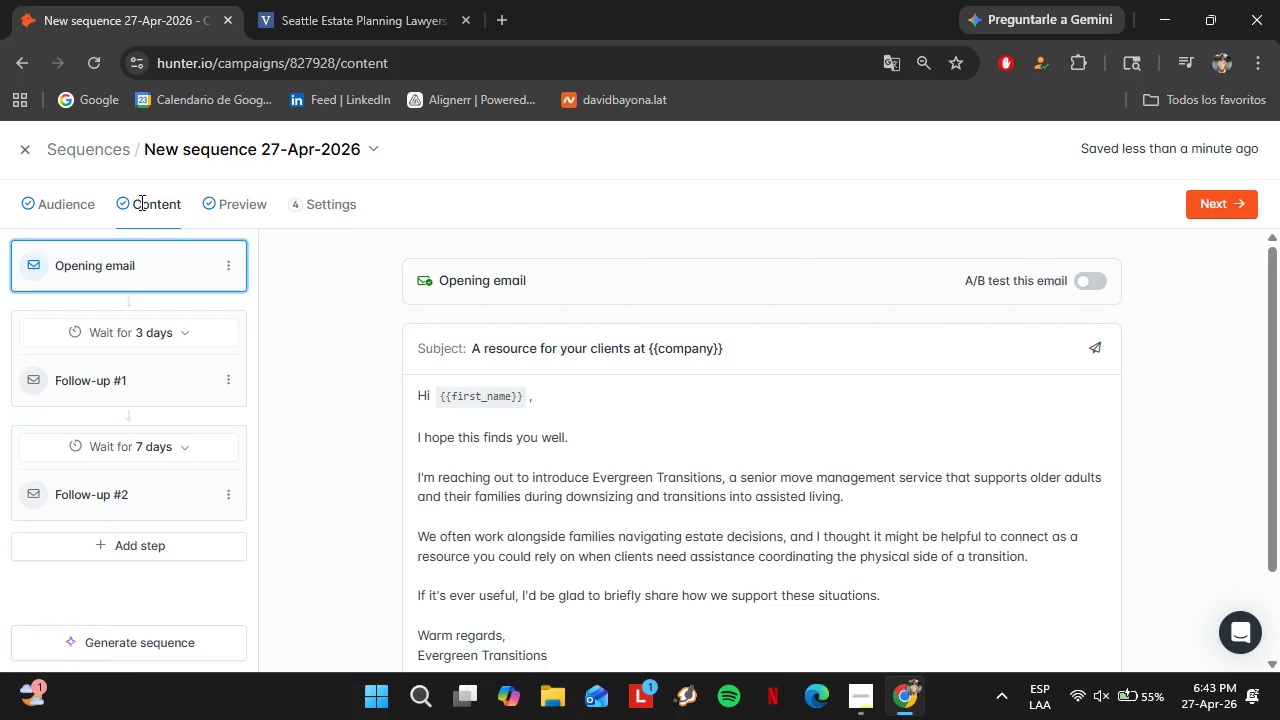 
scroll: coordinate [164, 363], scroll_direction: down, amount: 2.0
 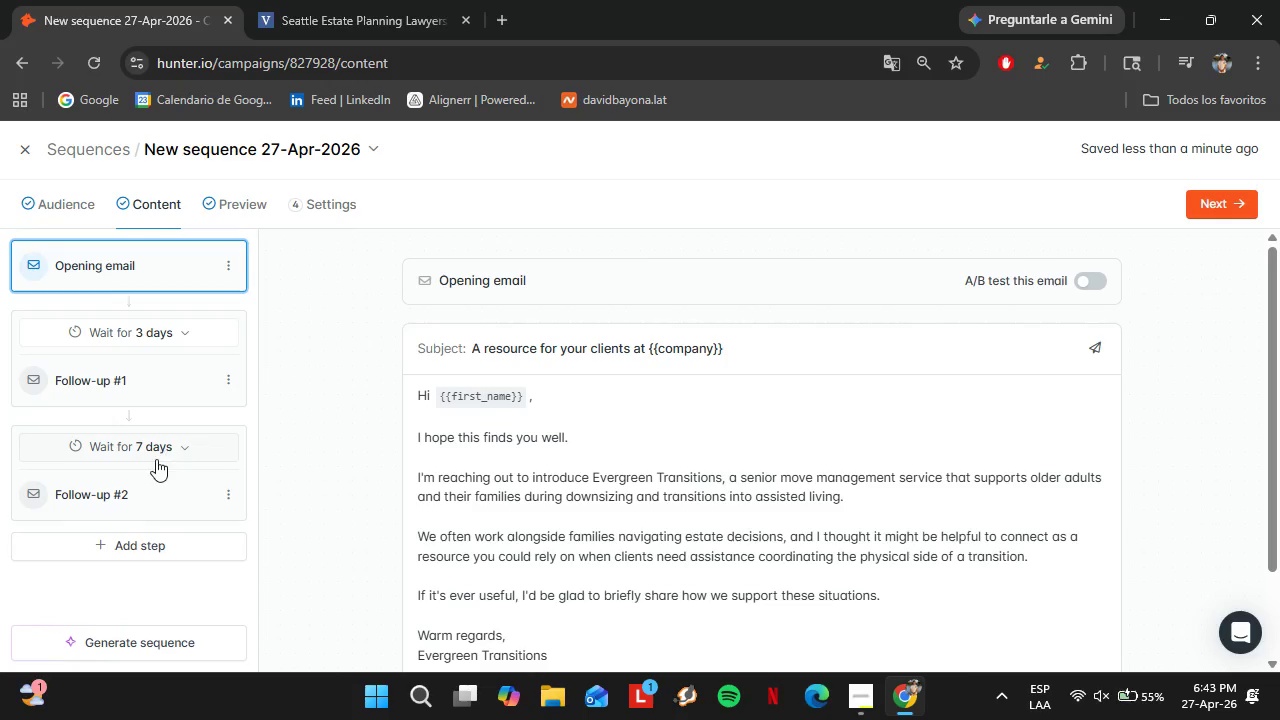 
left_click_drag(start_coordinate=[156, 459], to_coordinate=[154, 472])
 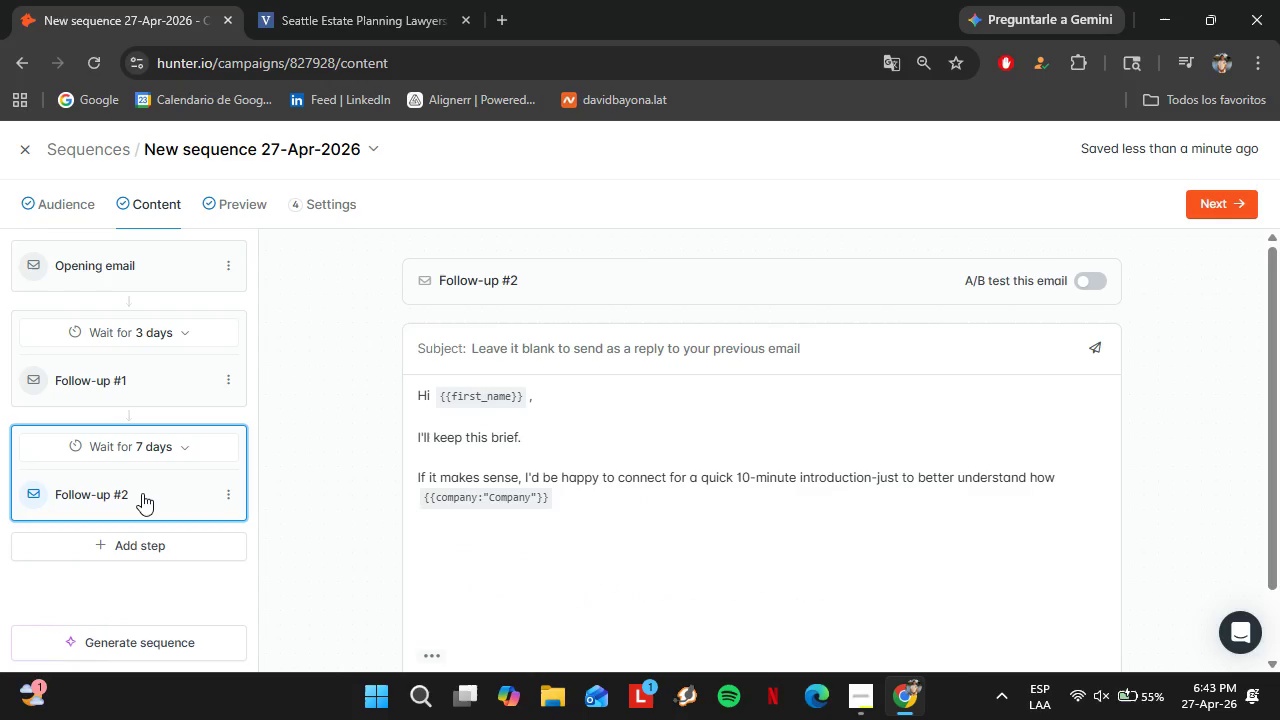 
wait(10.75)
 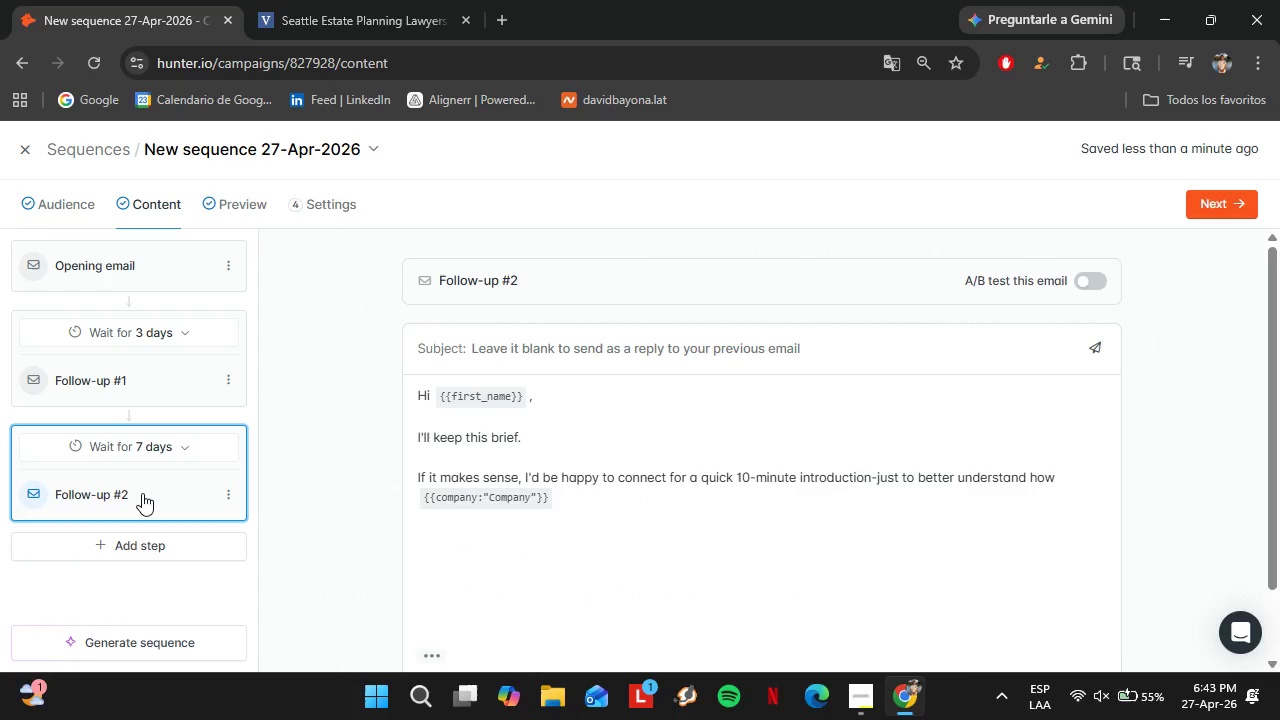 
left_click([575, 494])
 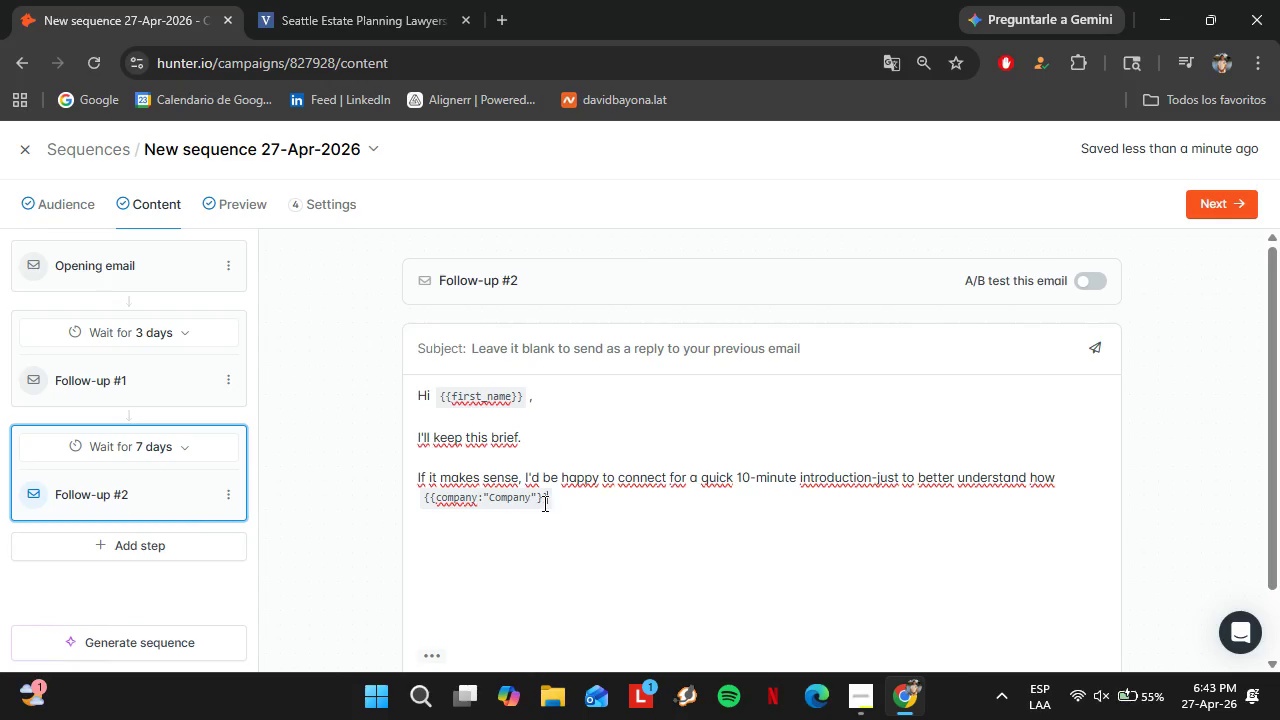 
left_click_drag(start_coordinate=[538, 501], to_coordinate=[483, 504])
 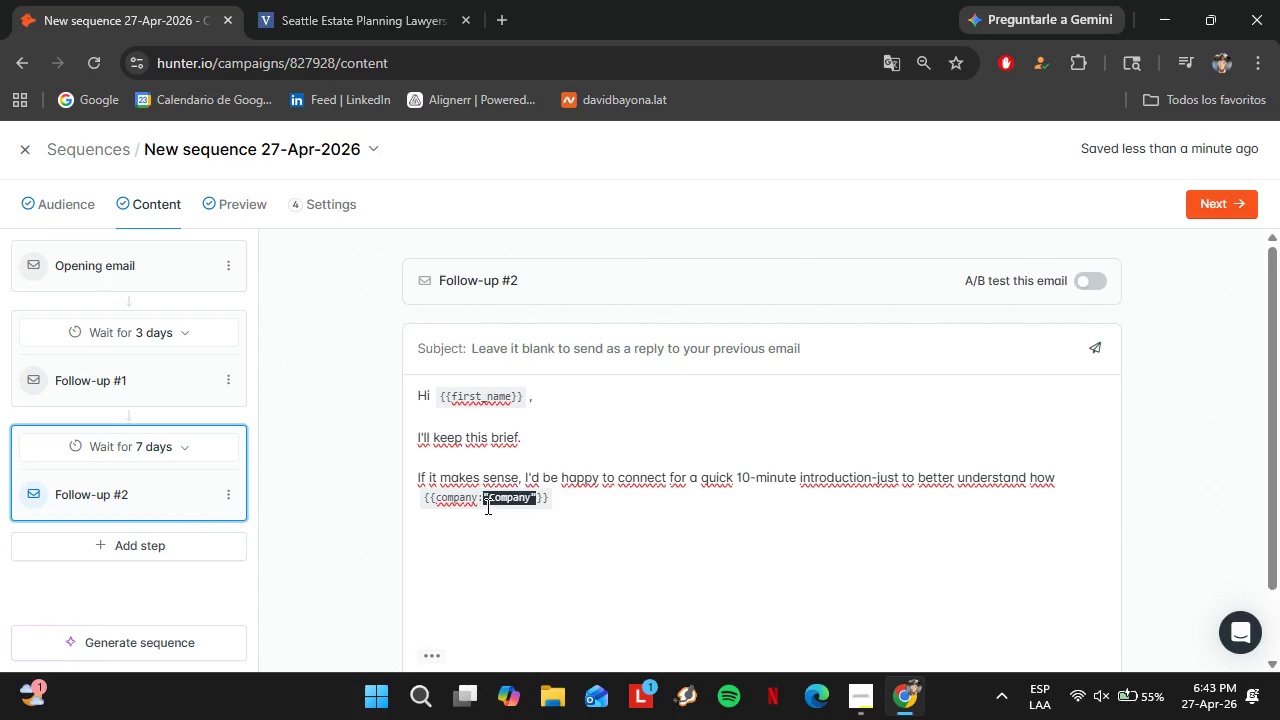 
key(Backspace)
 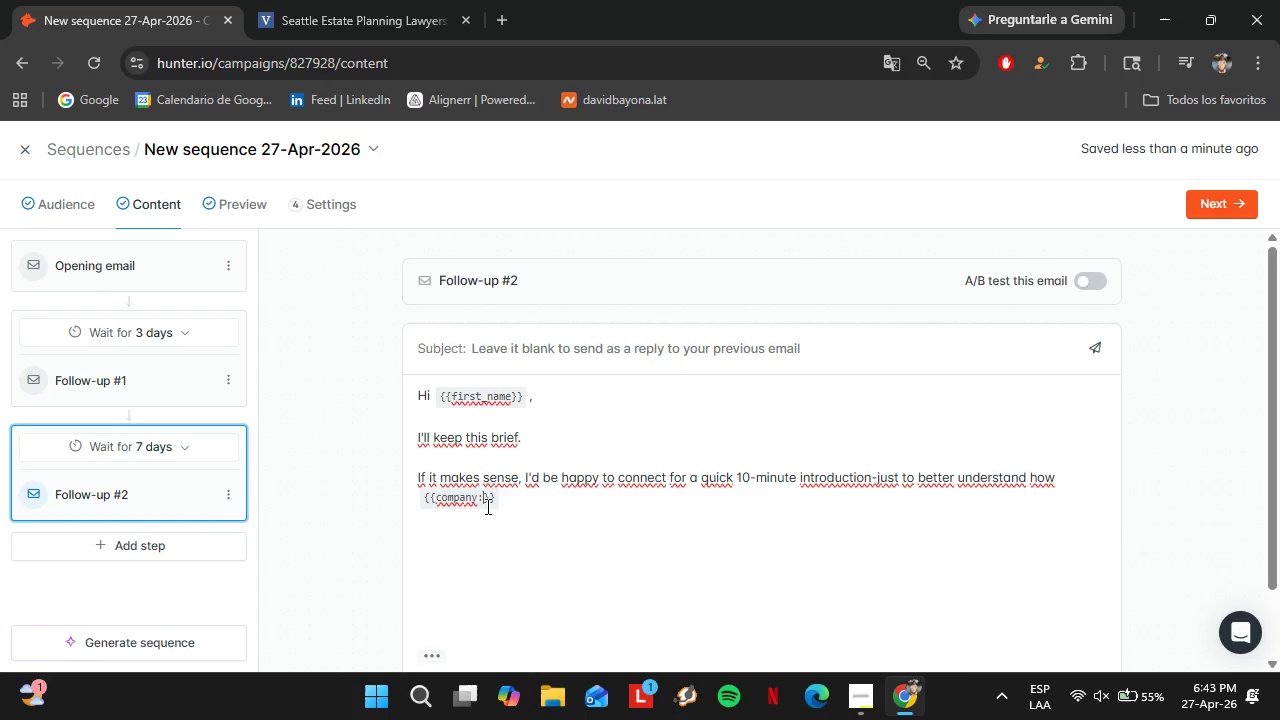 
key(Backspace)
 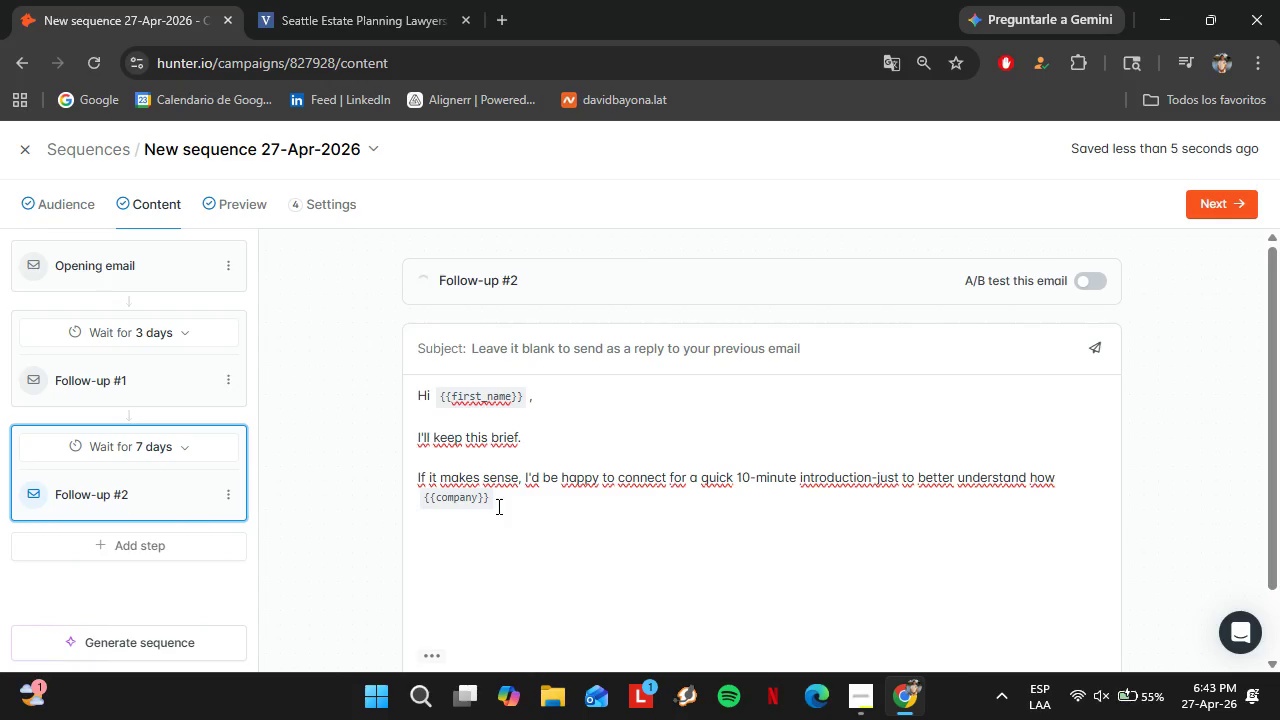 
left_click([523, 508])
 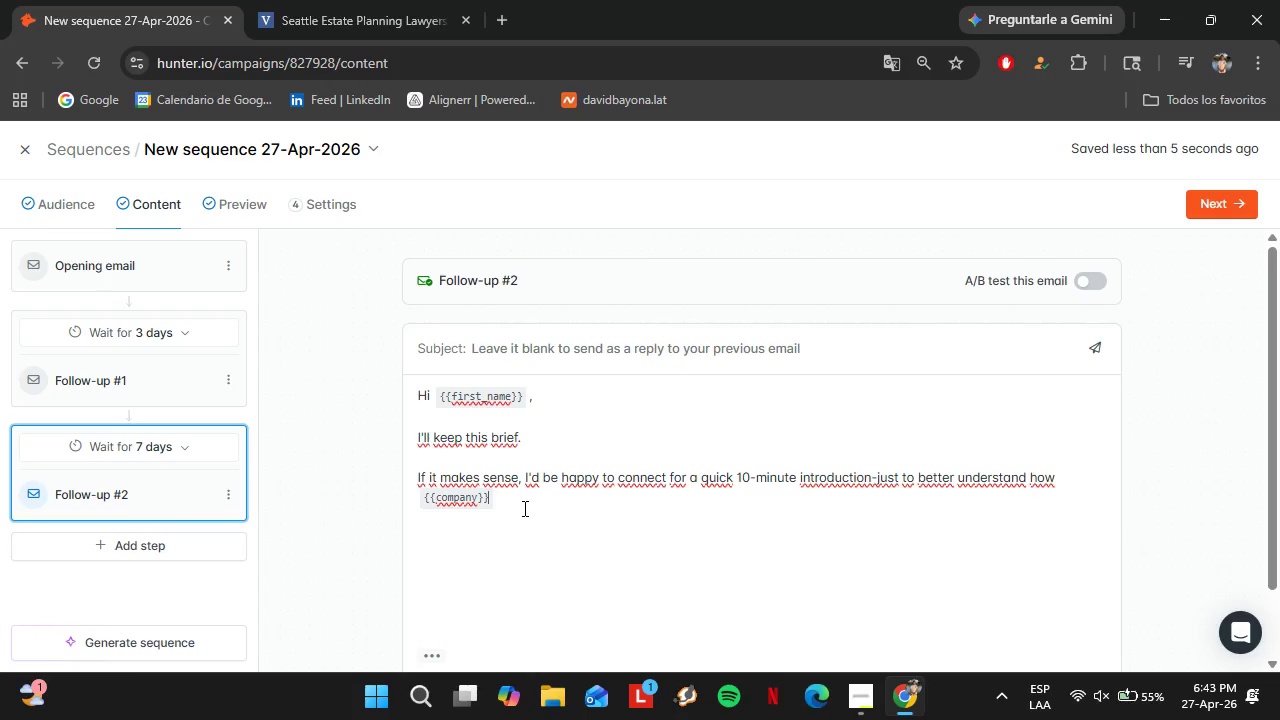 
type( typically supports clients through transitions.)
key(Backspace)
type(, and where we mighy)
key(Backspace)
type(t complement that process.)
 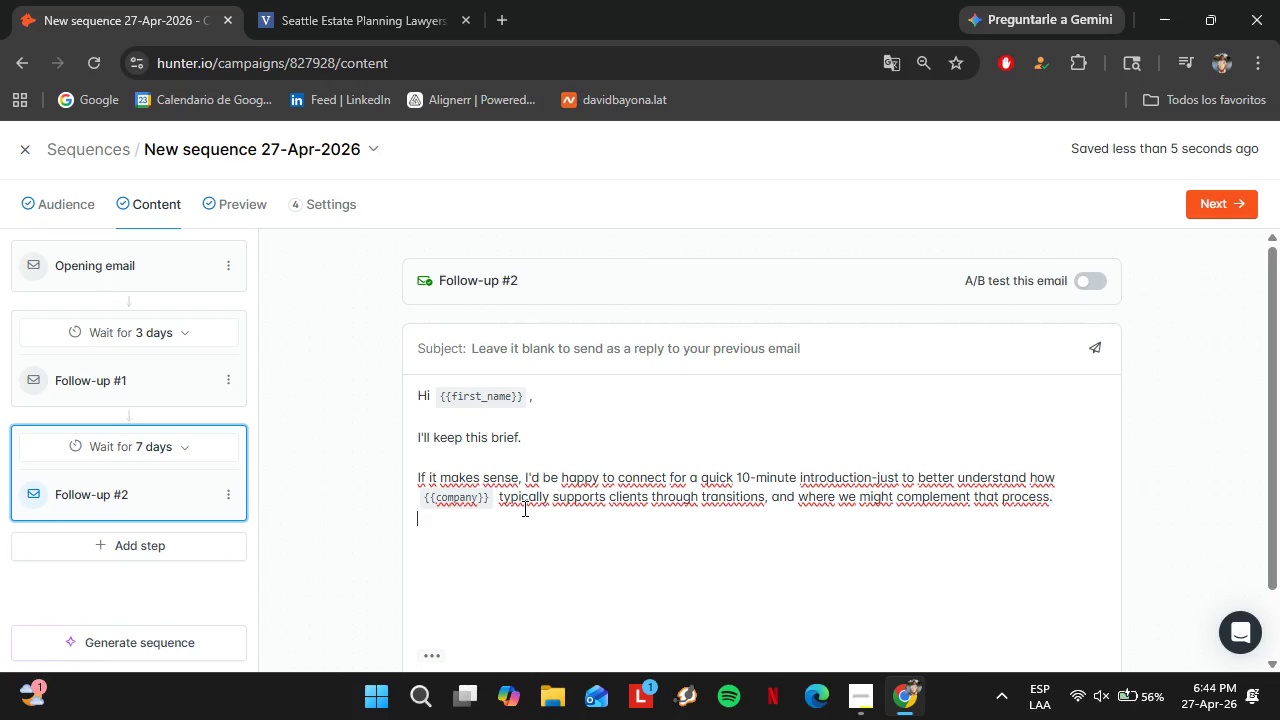 
key(Shift+Enter)
 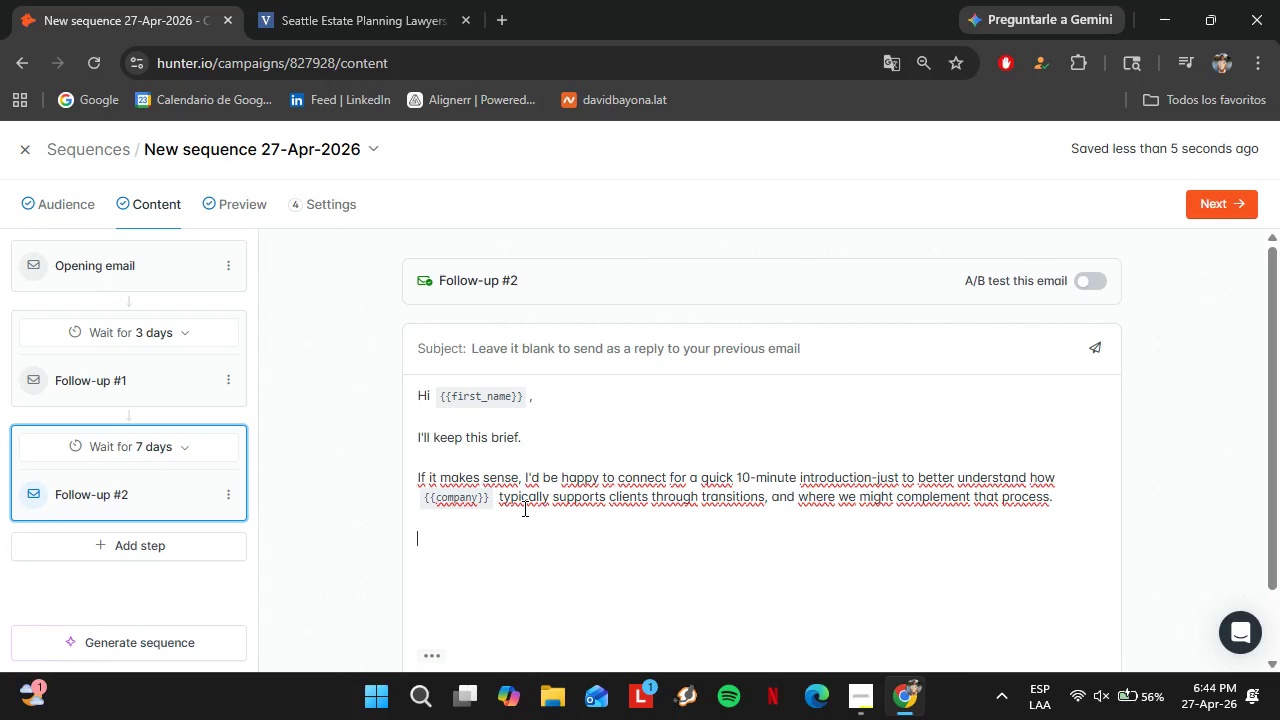 
key(Shift+Enter)
 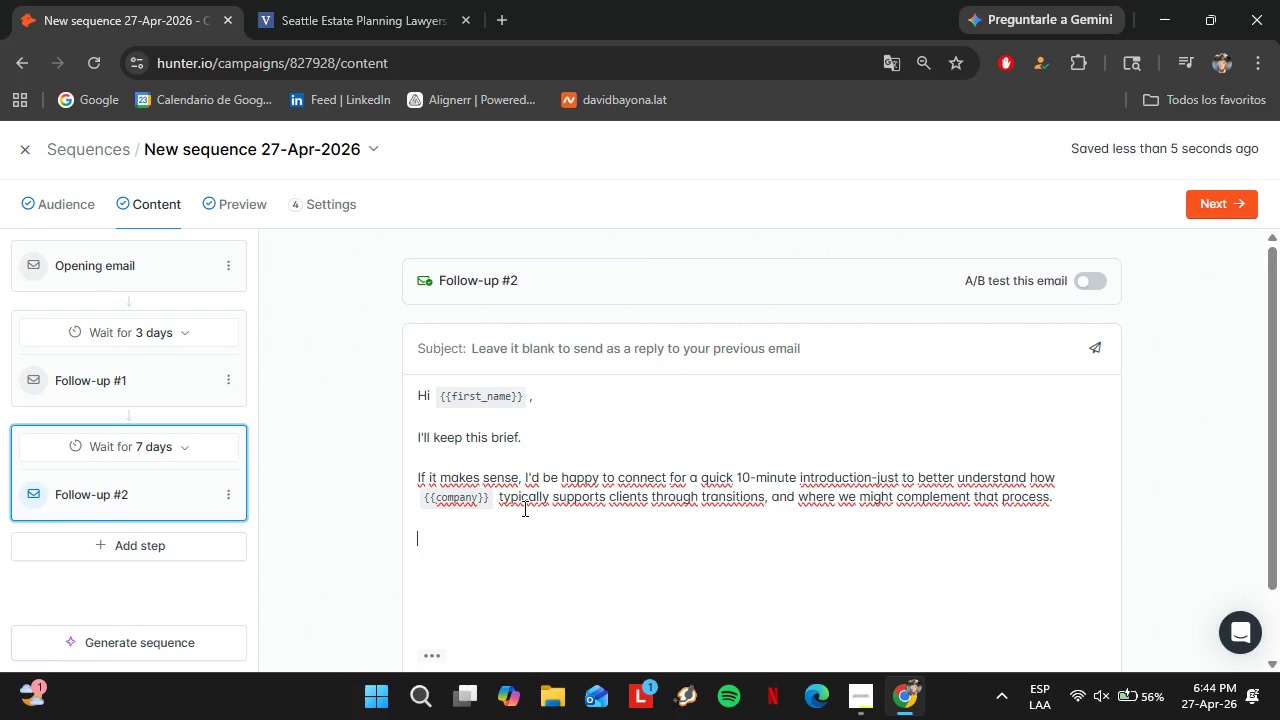 
type(No pressure at all-just extende)
key(Backspace)
type(ing the invitation.)
 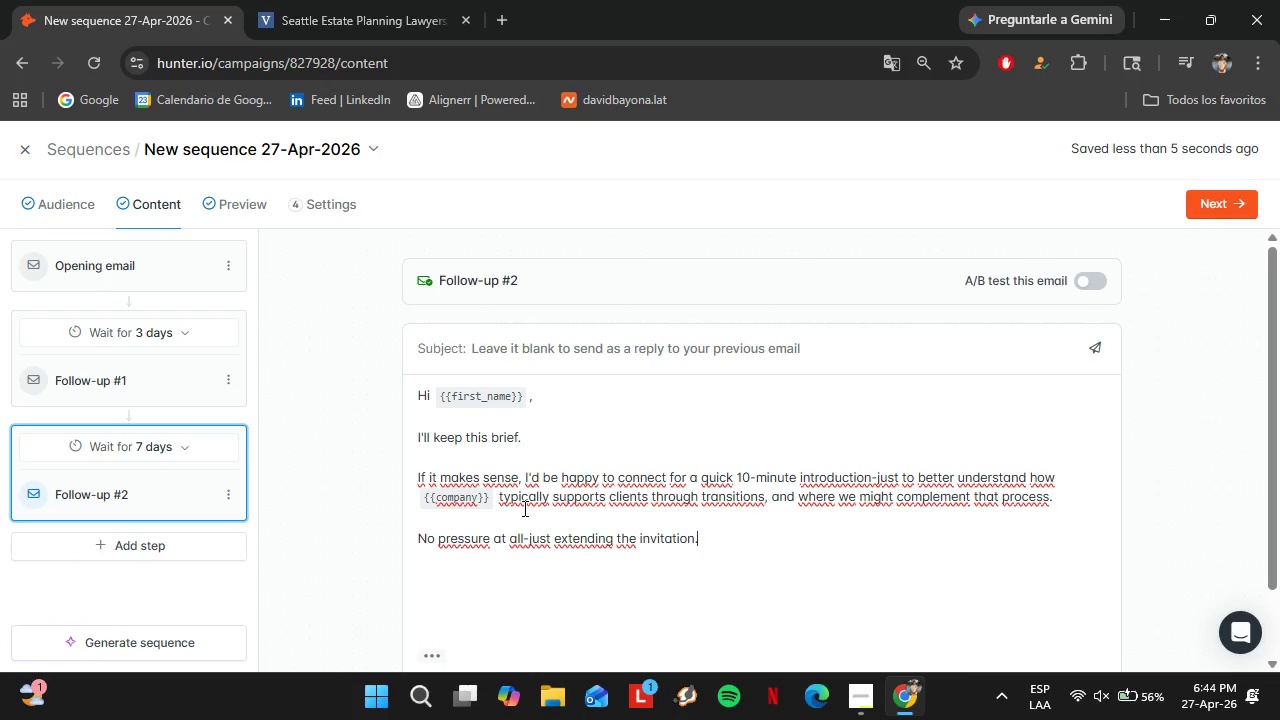 
key(Shift+Enter)
 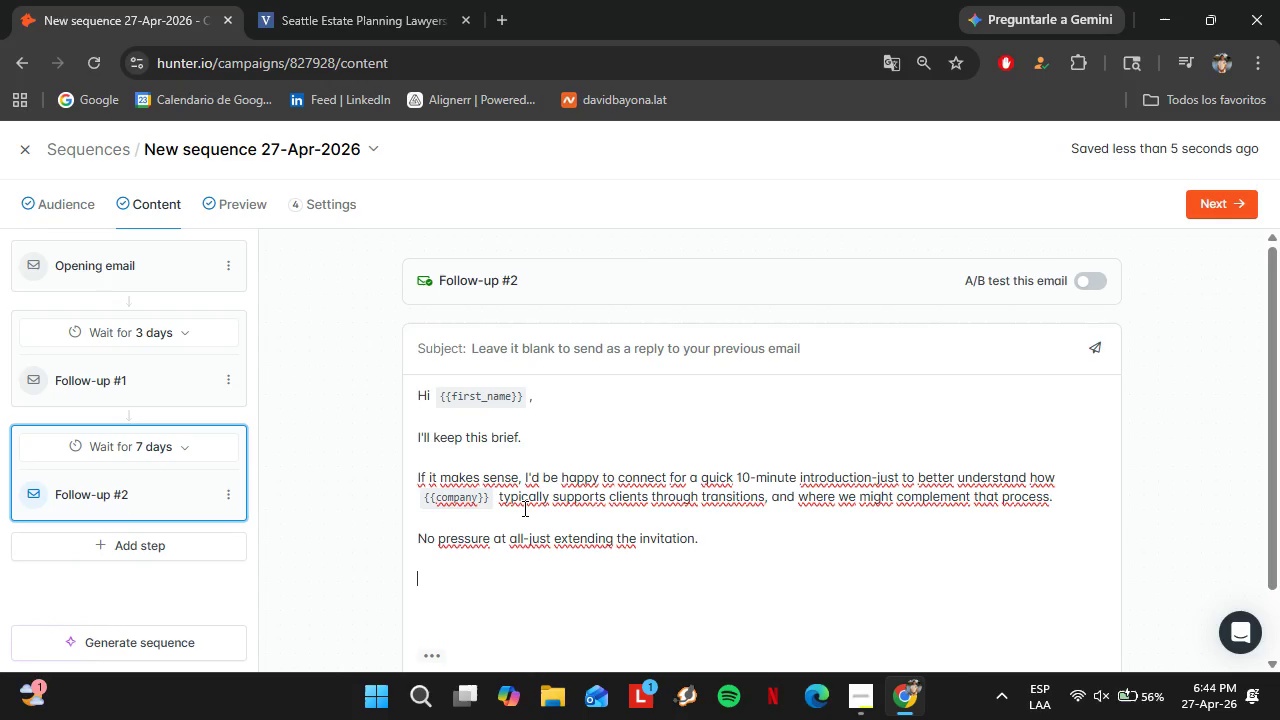 
key(Shift+Enter)
 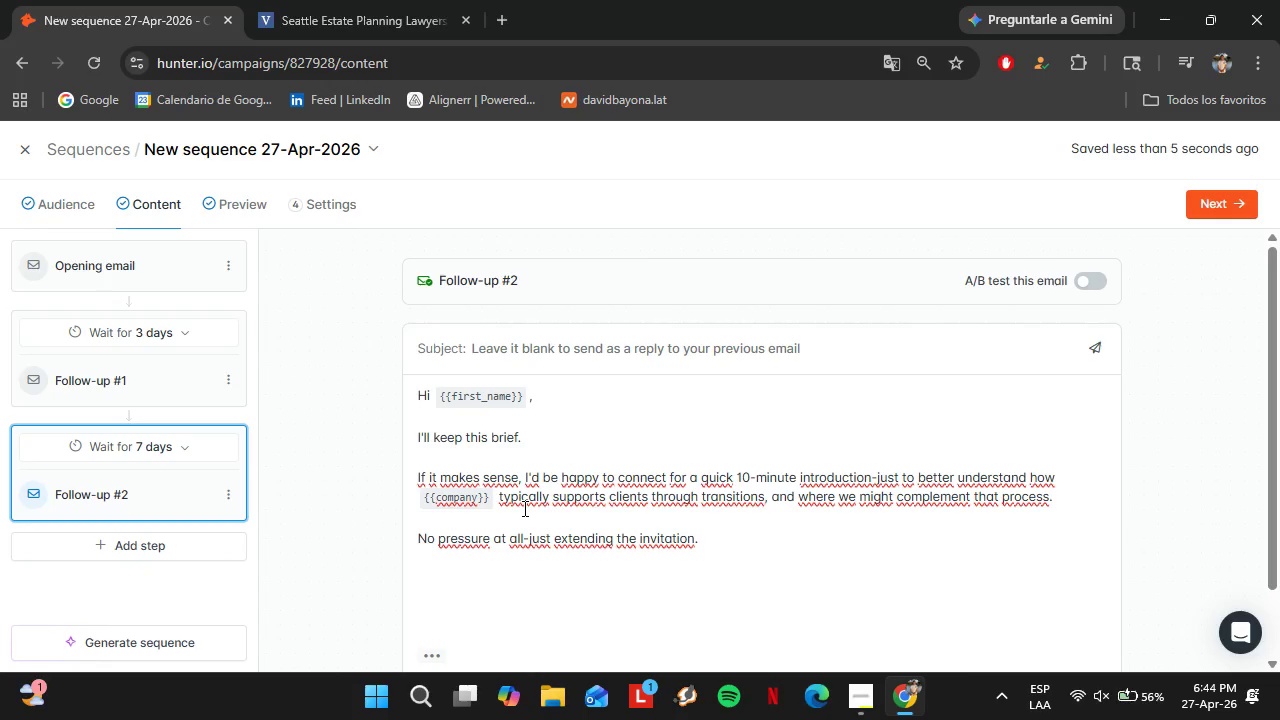 
type(Best regards,)
 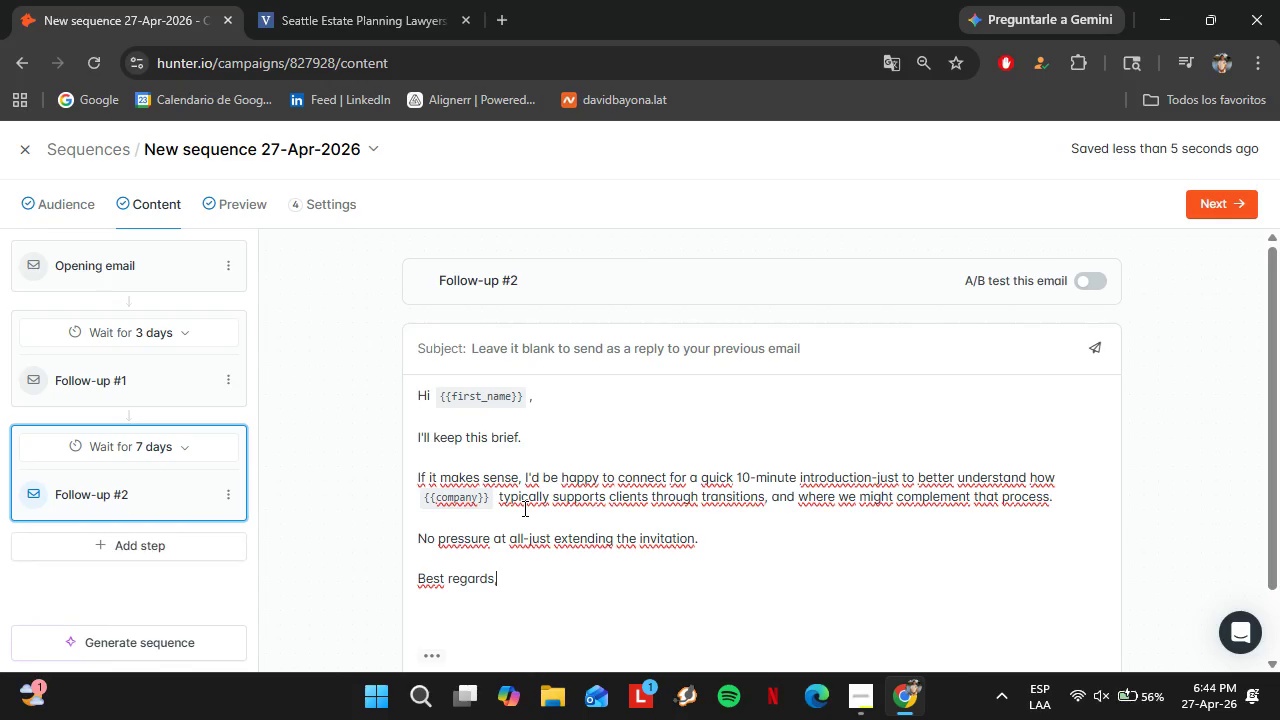 
key(Shift+Enter)
 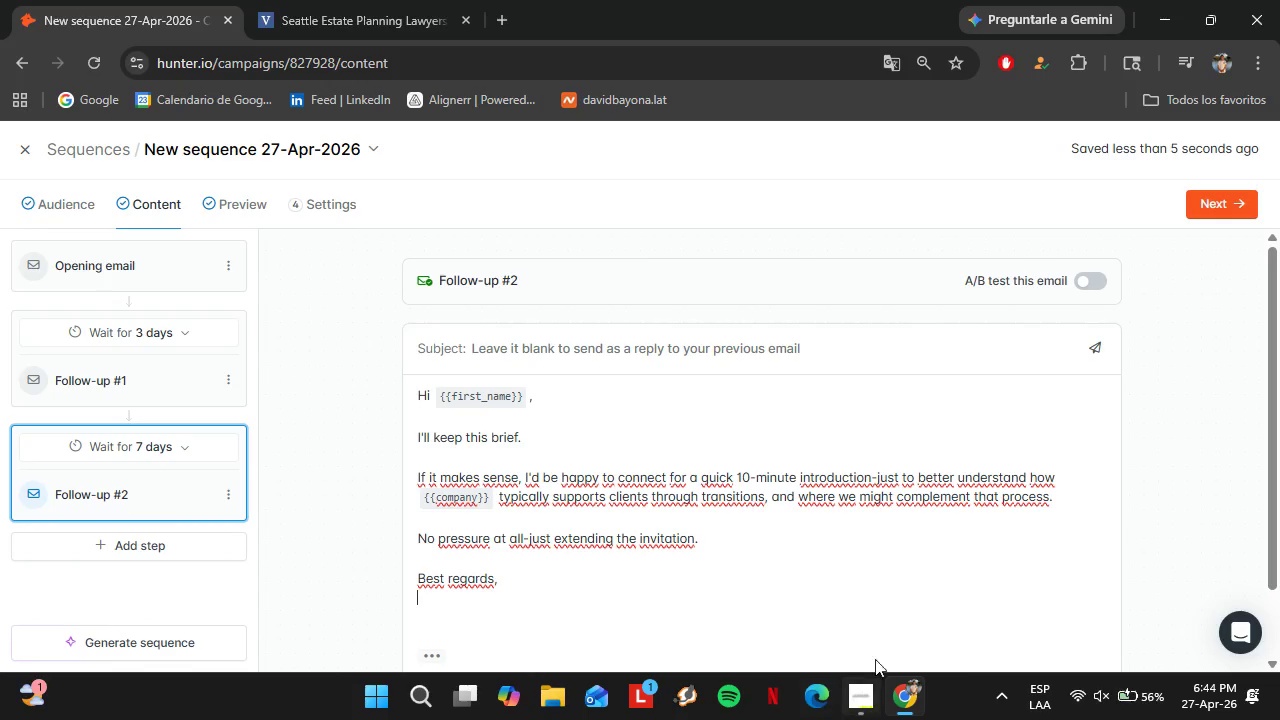 
left_click([876, 672])